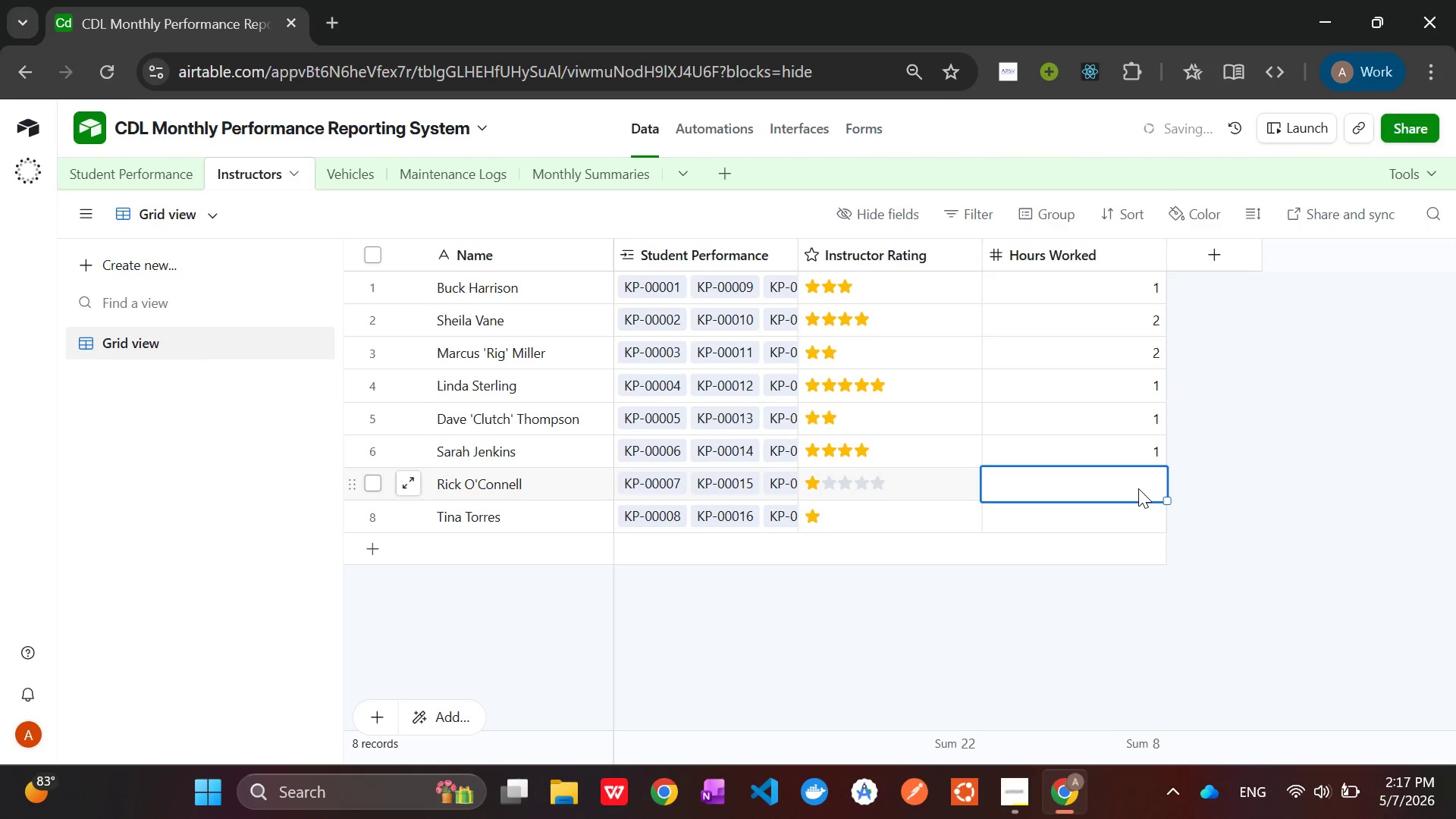 
key(1)
 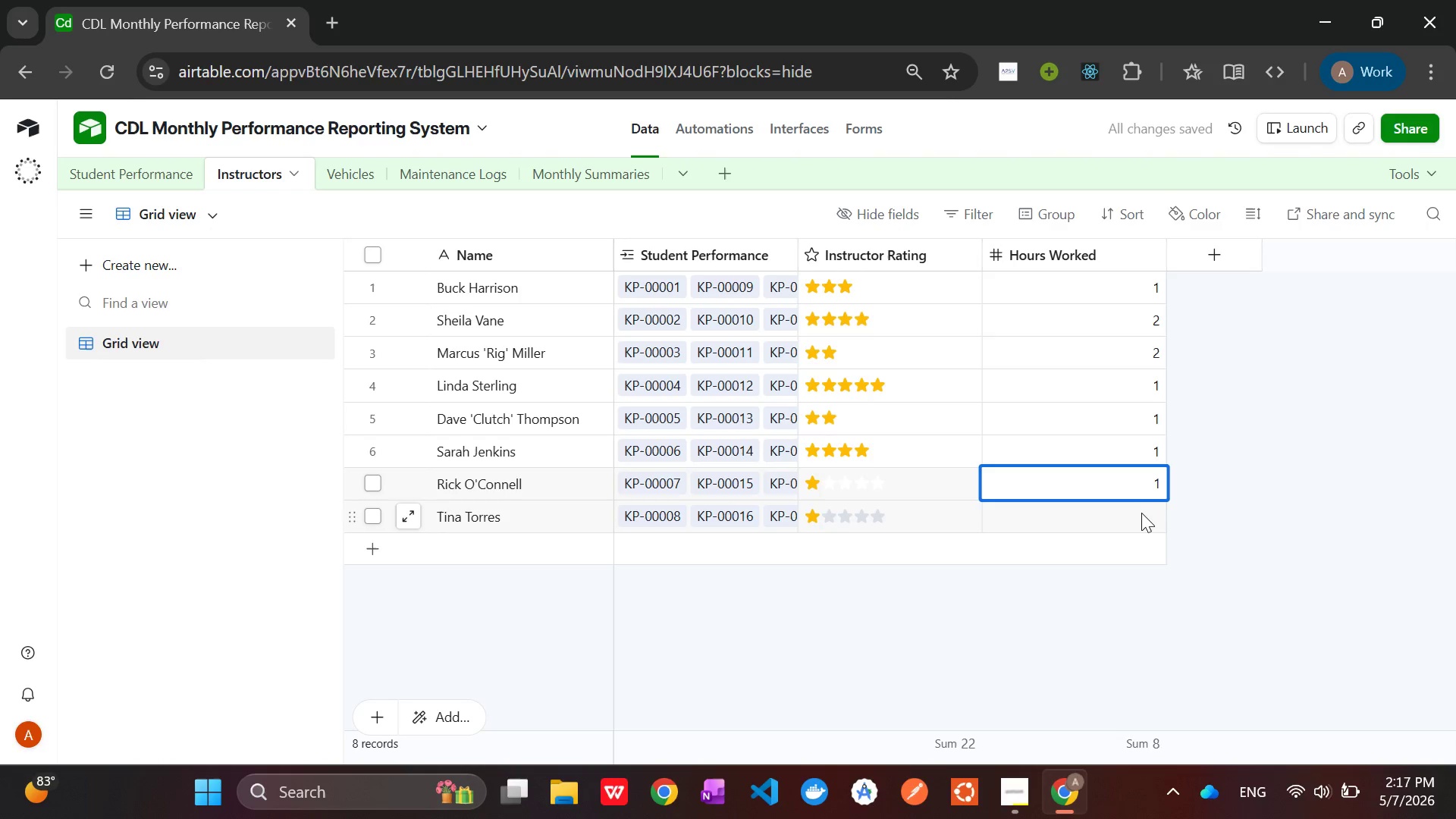 
left_click([1141, 514])
 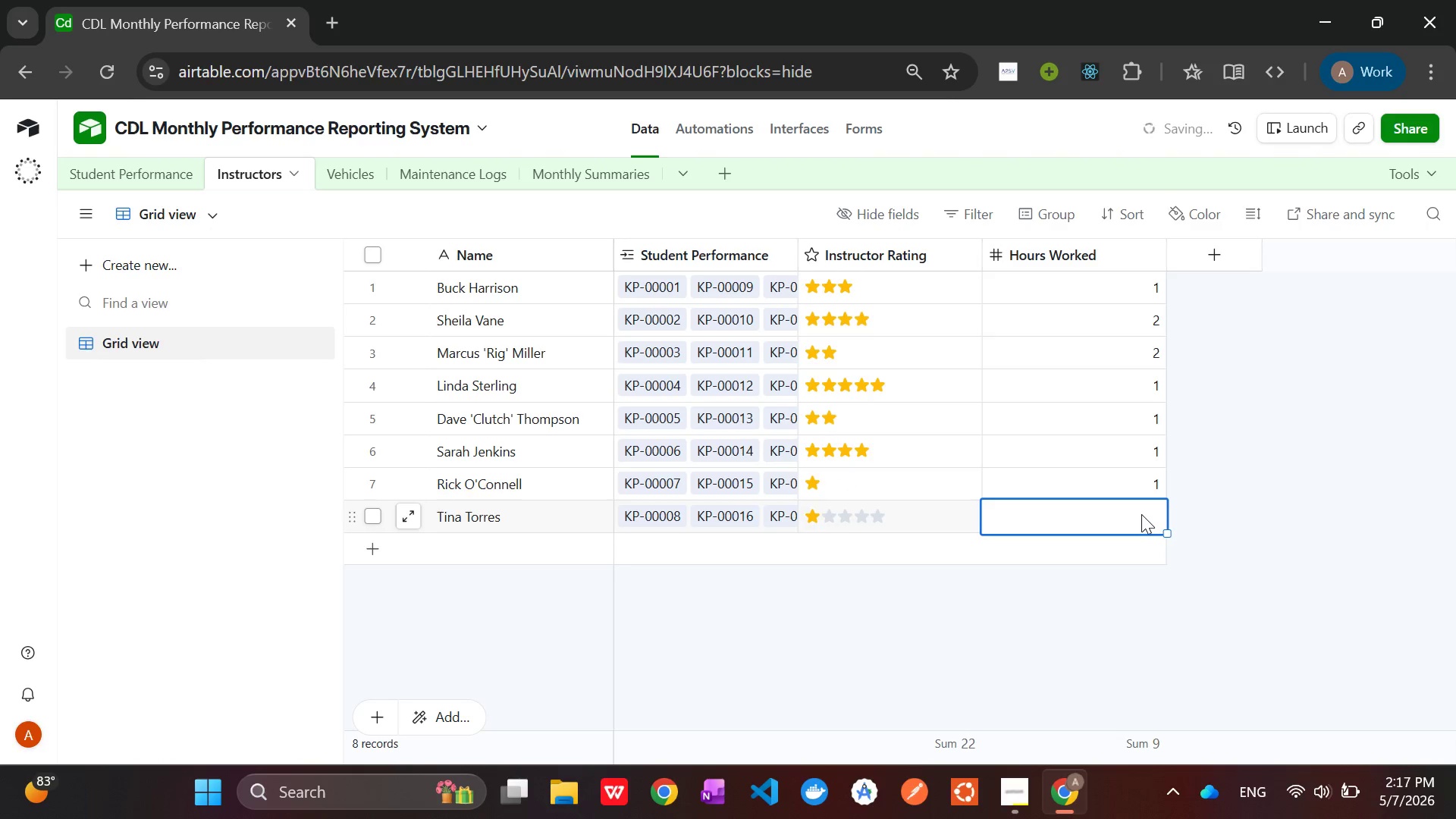 
key(1)
 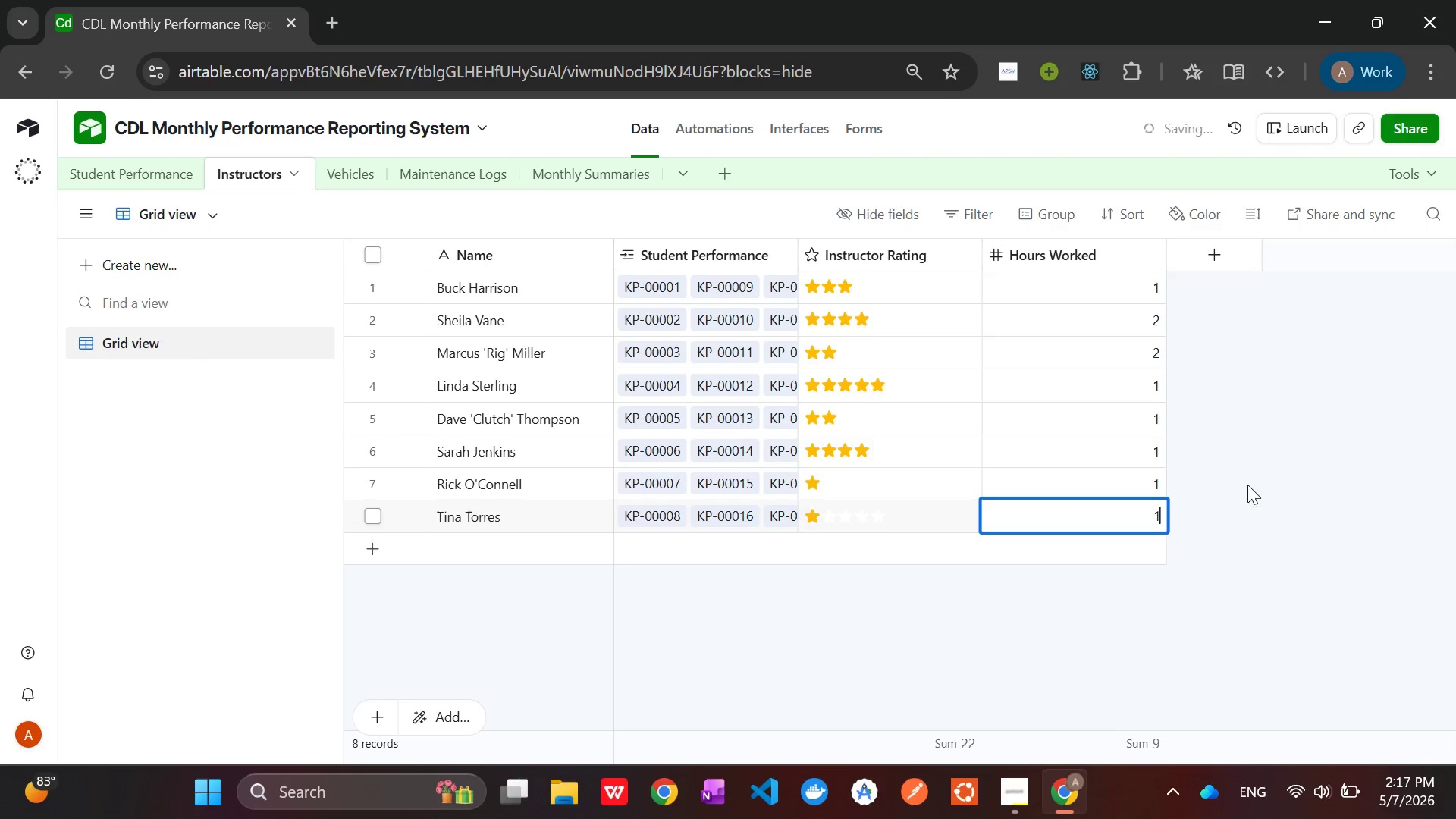 
left_click([1250, 485])
 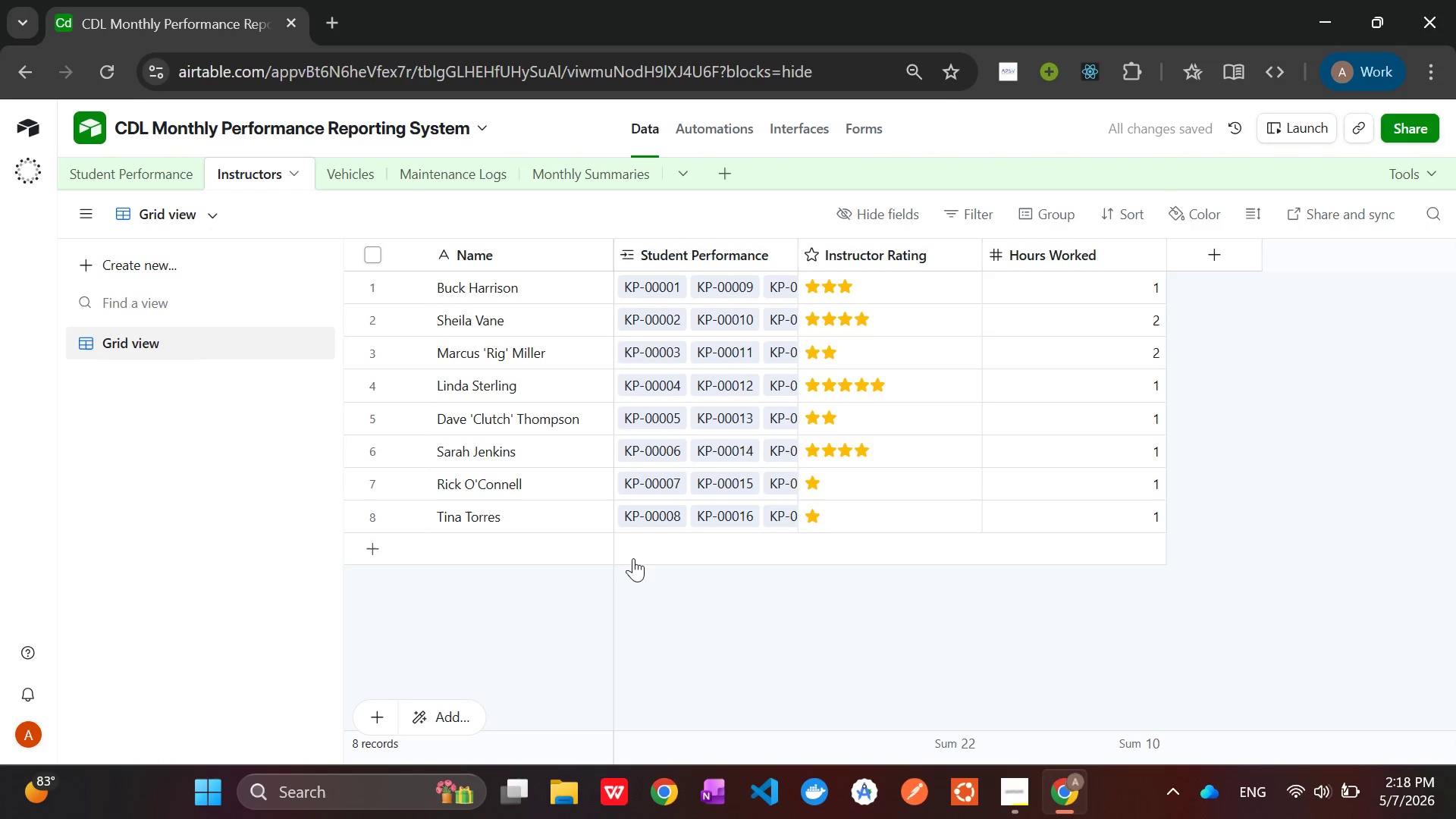 
wait(5.61)
 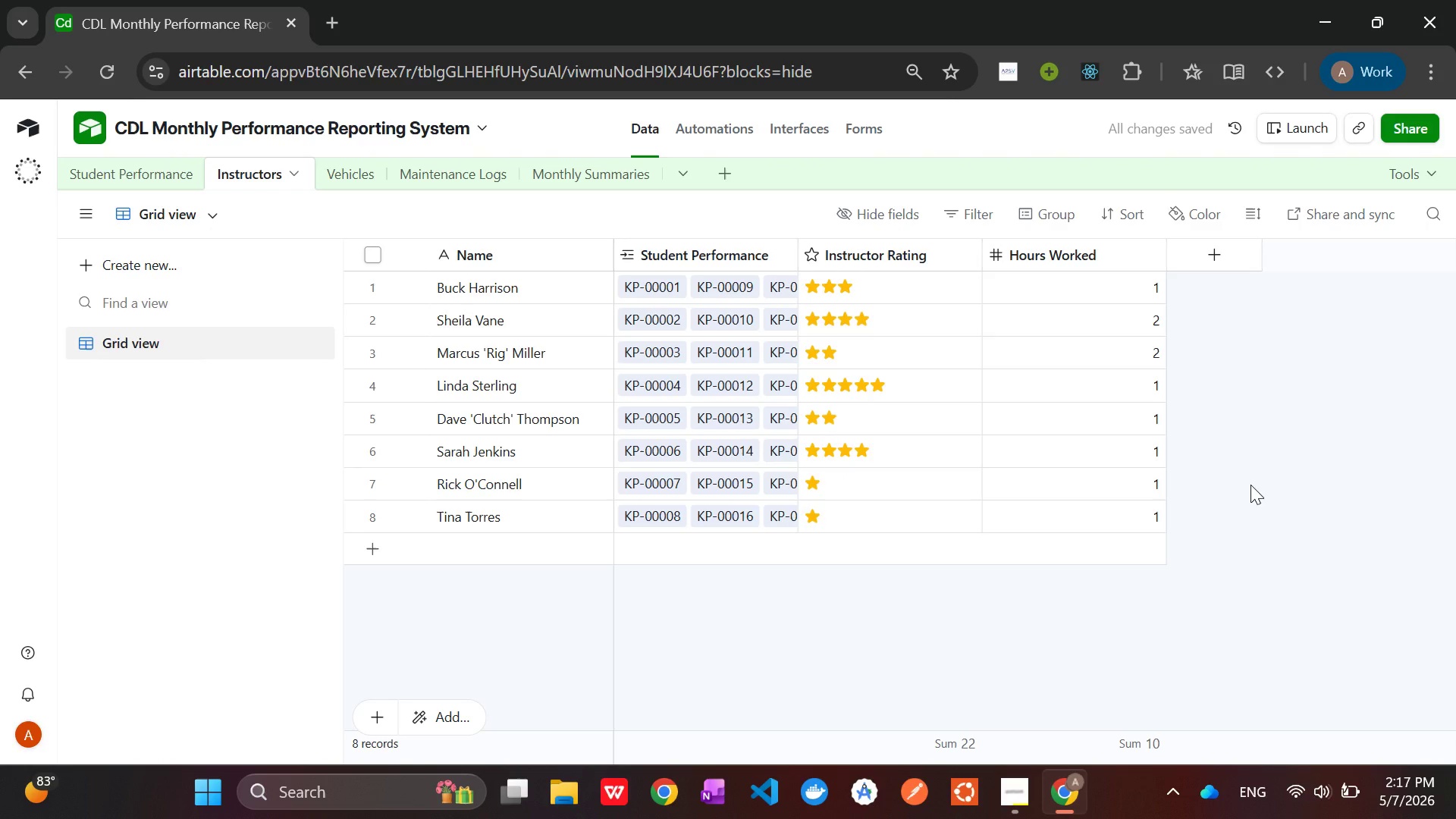 
left_click([92, 184])
 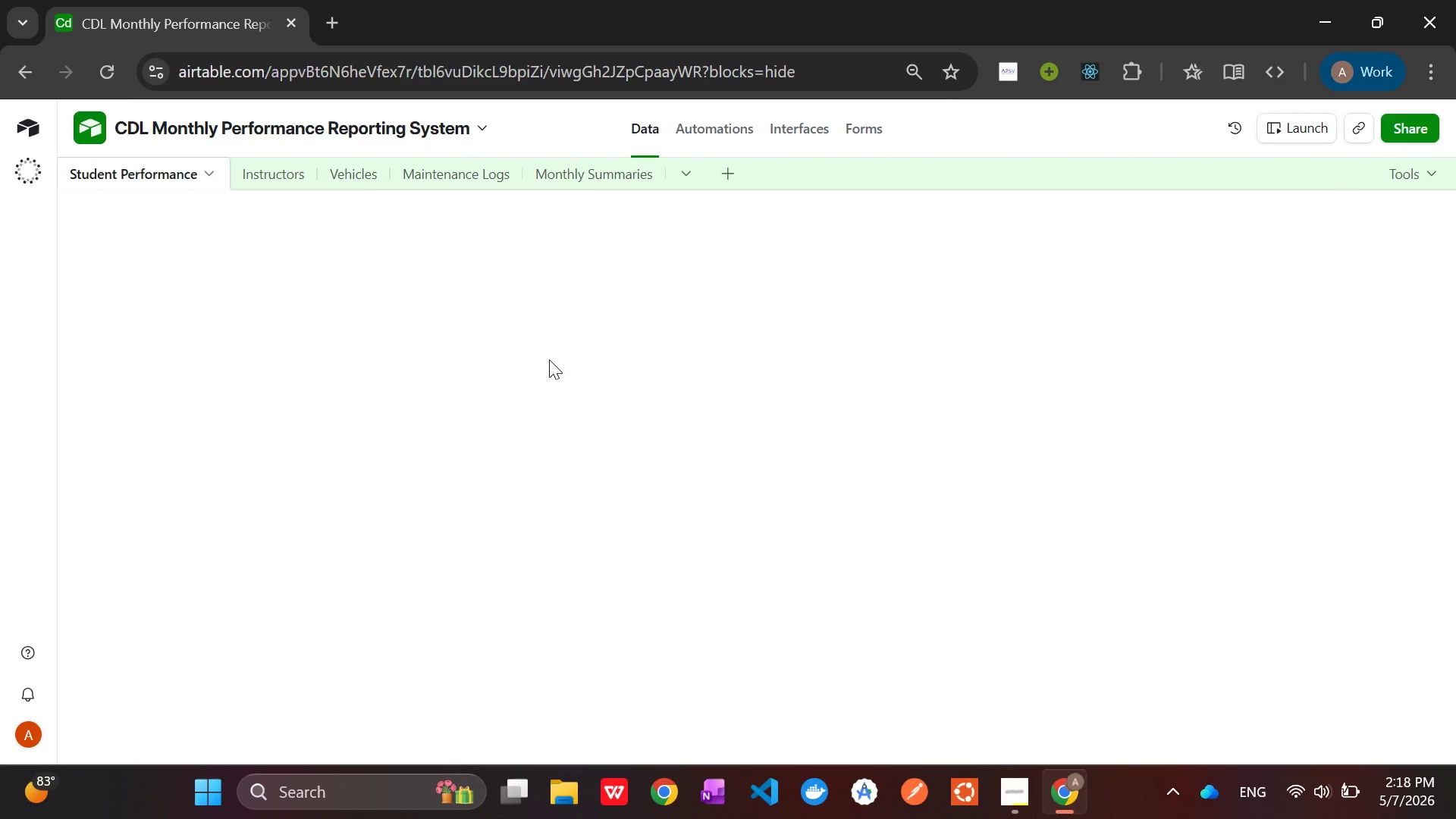 
mouse_move([534, 362])
 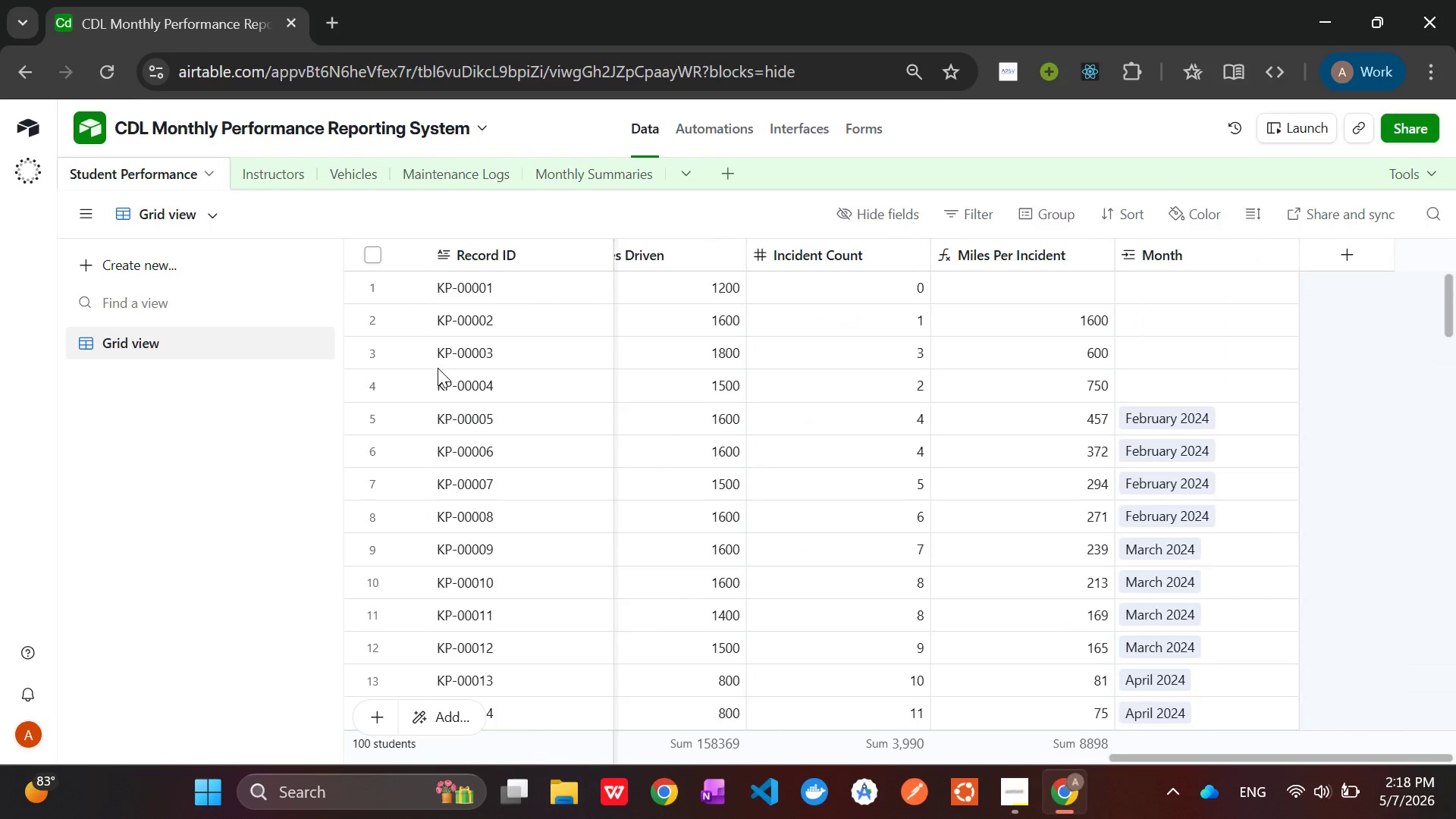 
wait(14.1)
 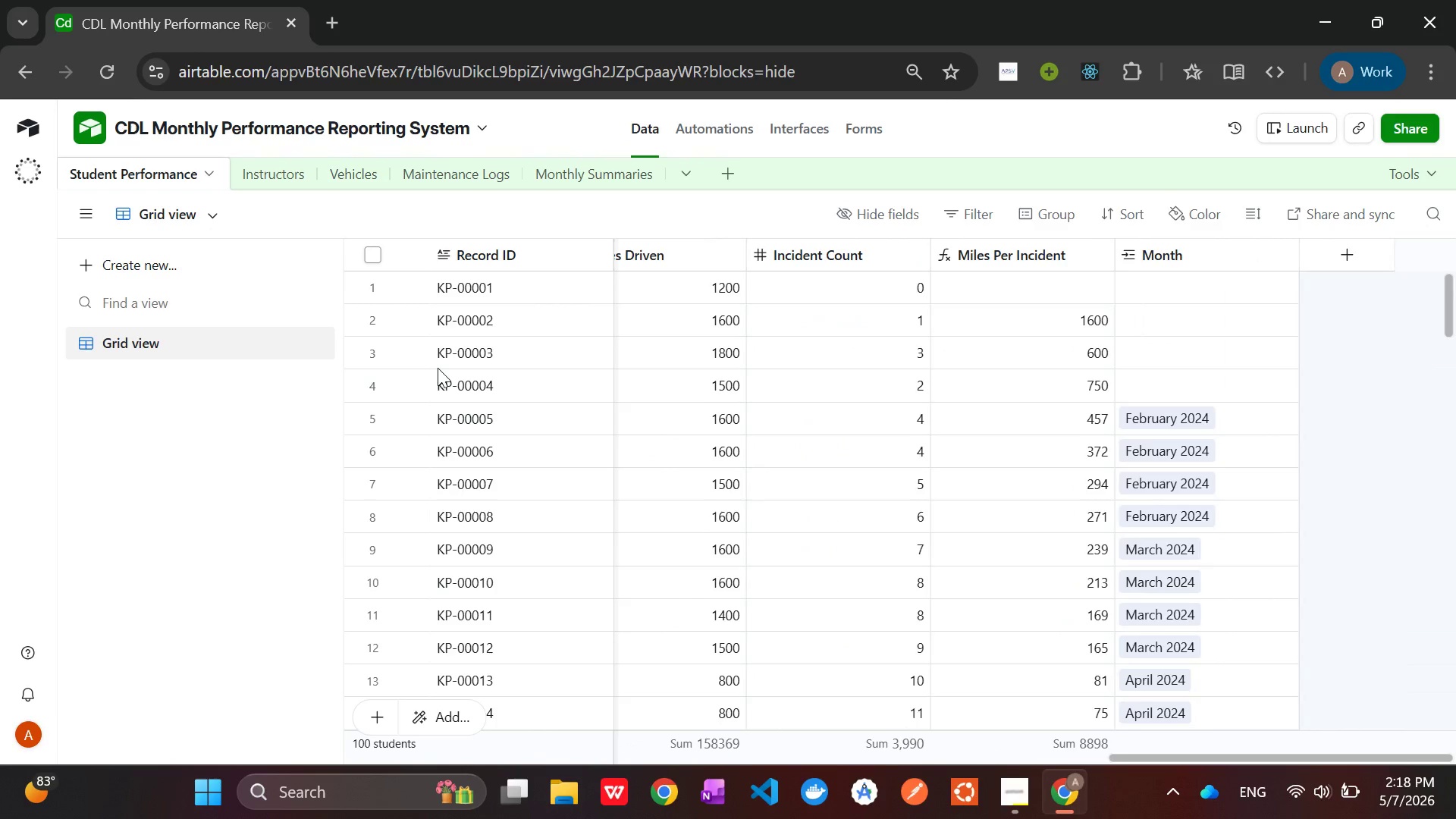 
left_click([1144, 284])
 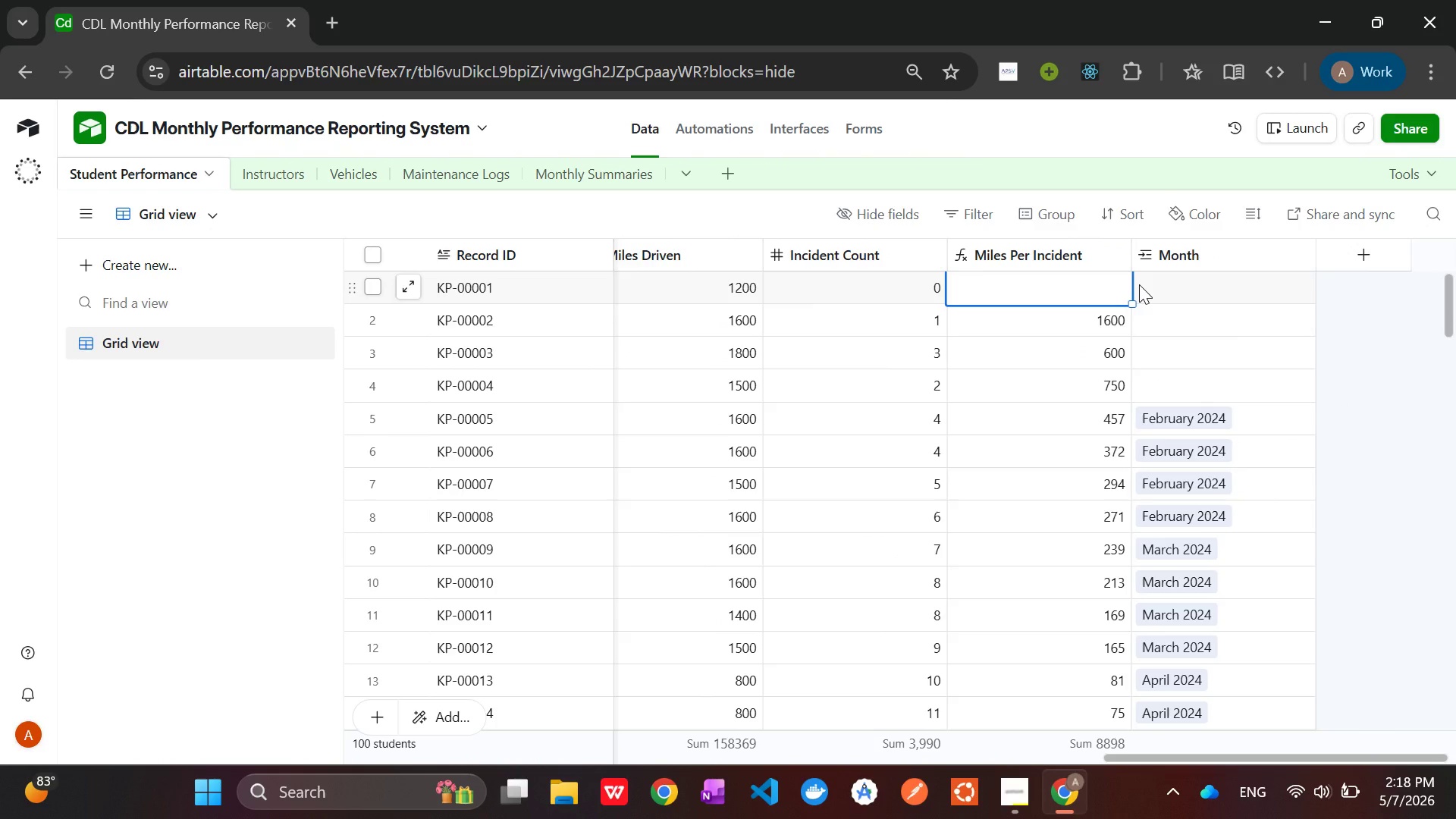 